 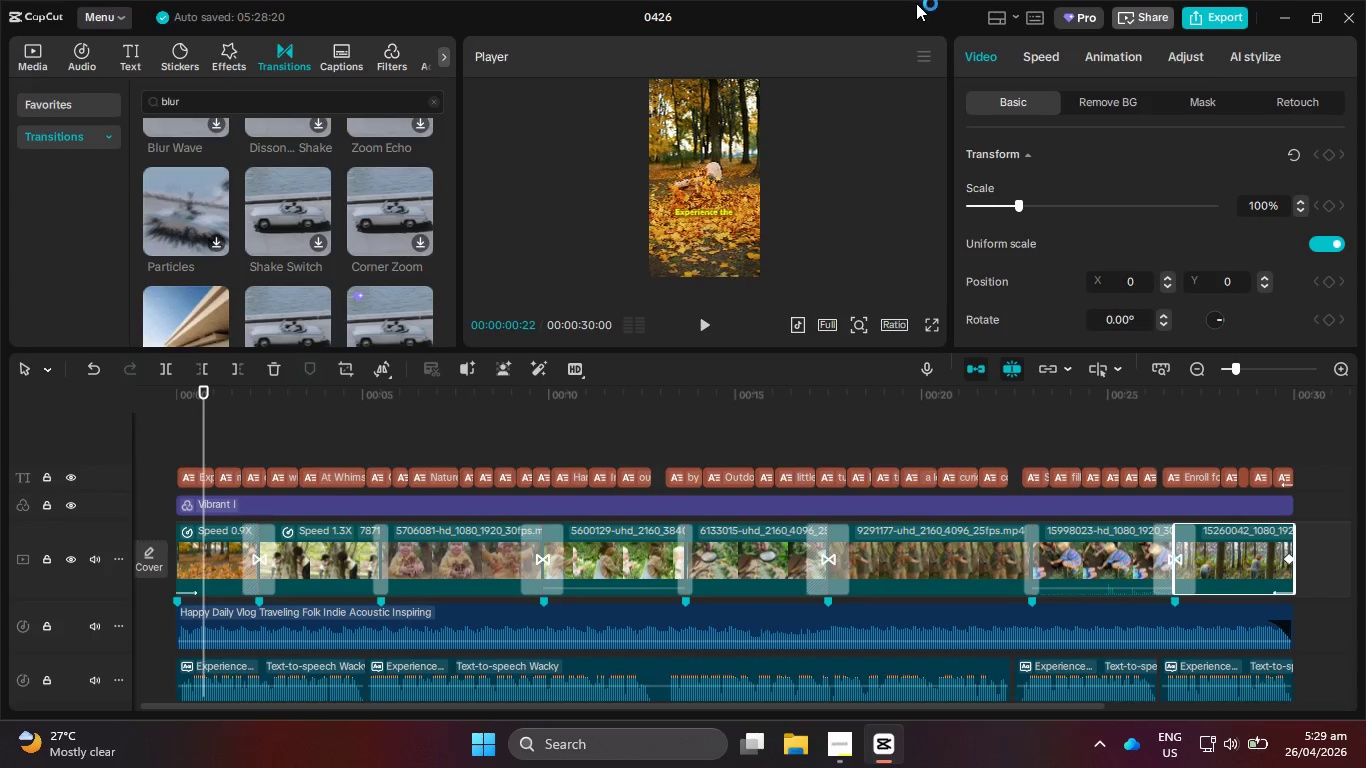 
scroll: coordinate [929, 533], scroll_direction: down, amount: 2.0
 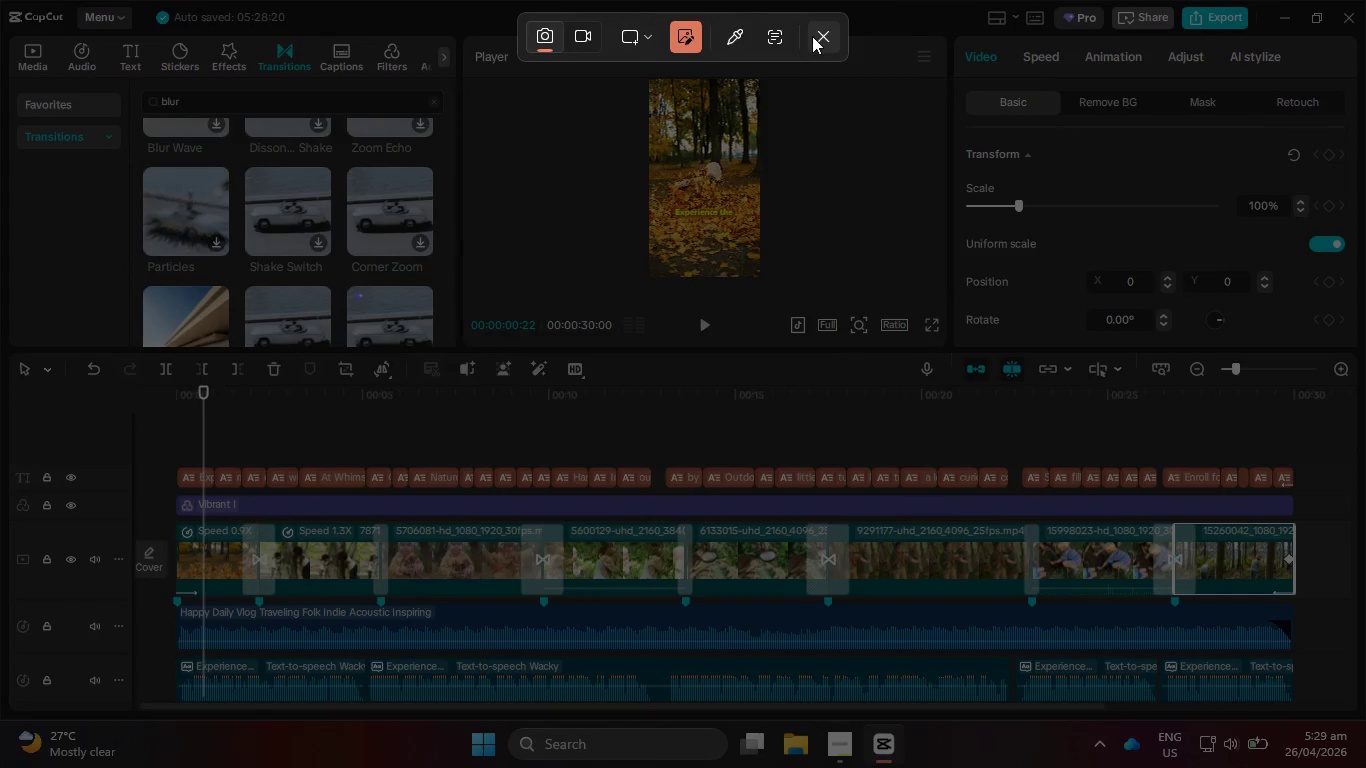 
left_click([817, 35])
 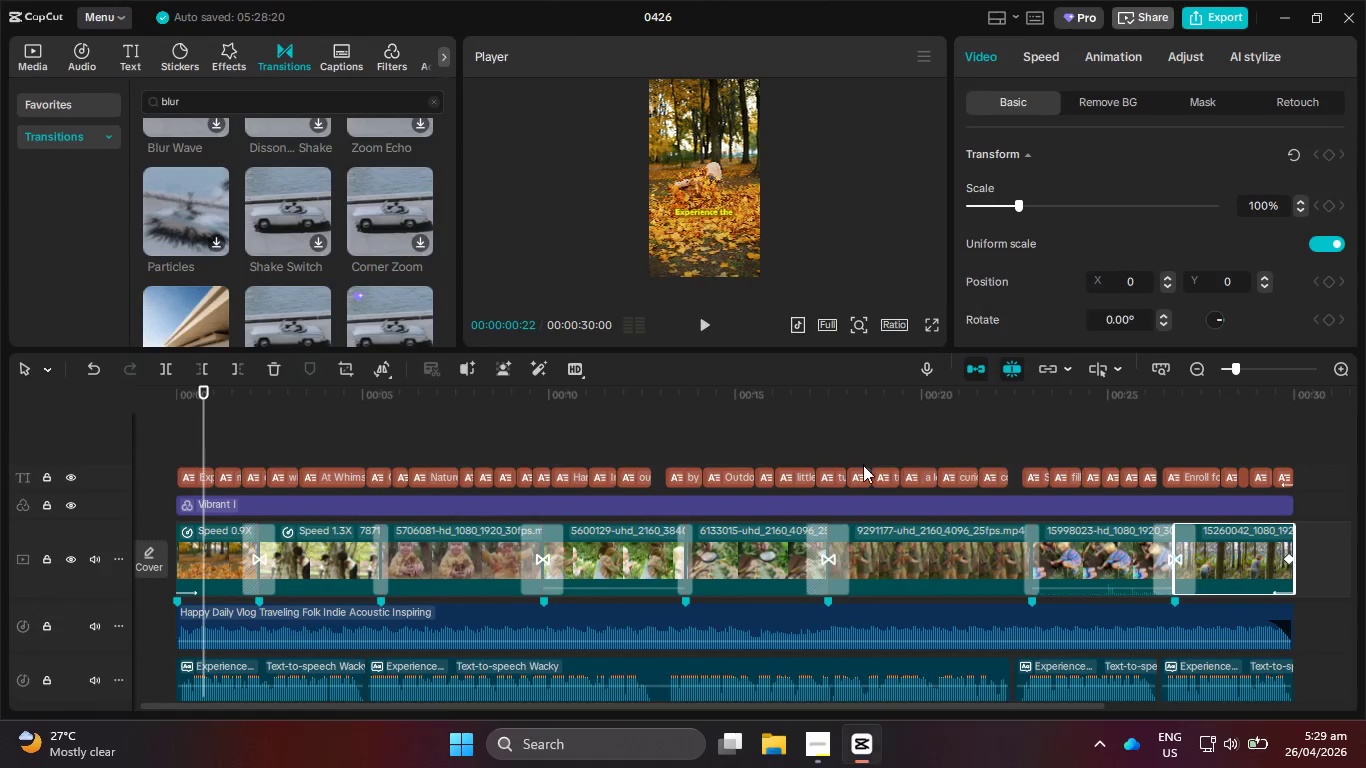 
scroll: coordinate [863, 466], scroll_direction: down, amount: 1.0
 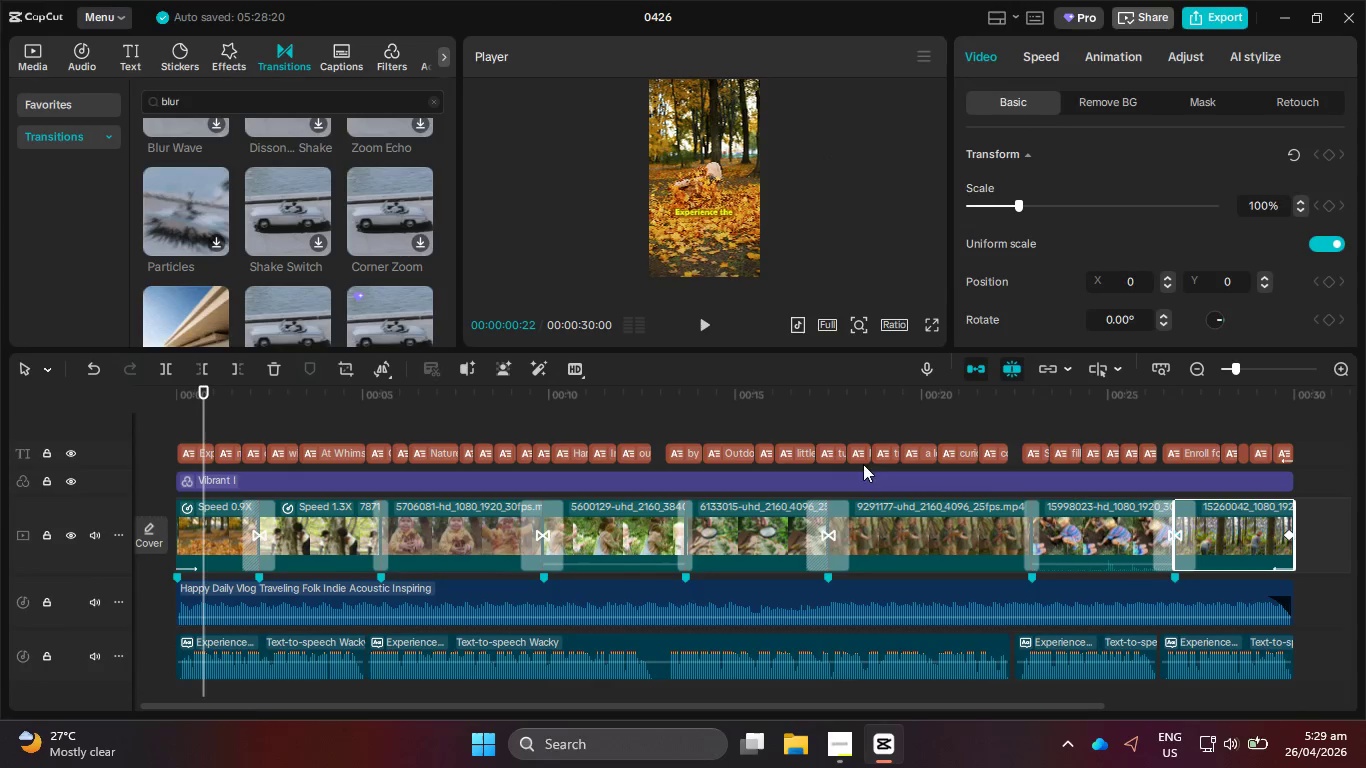 
key(PrintScreen)
 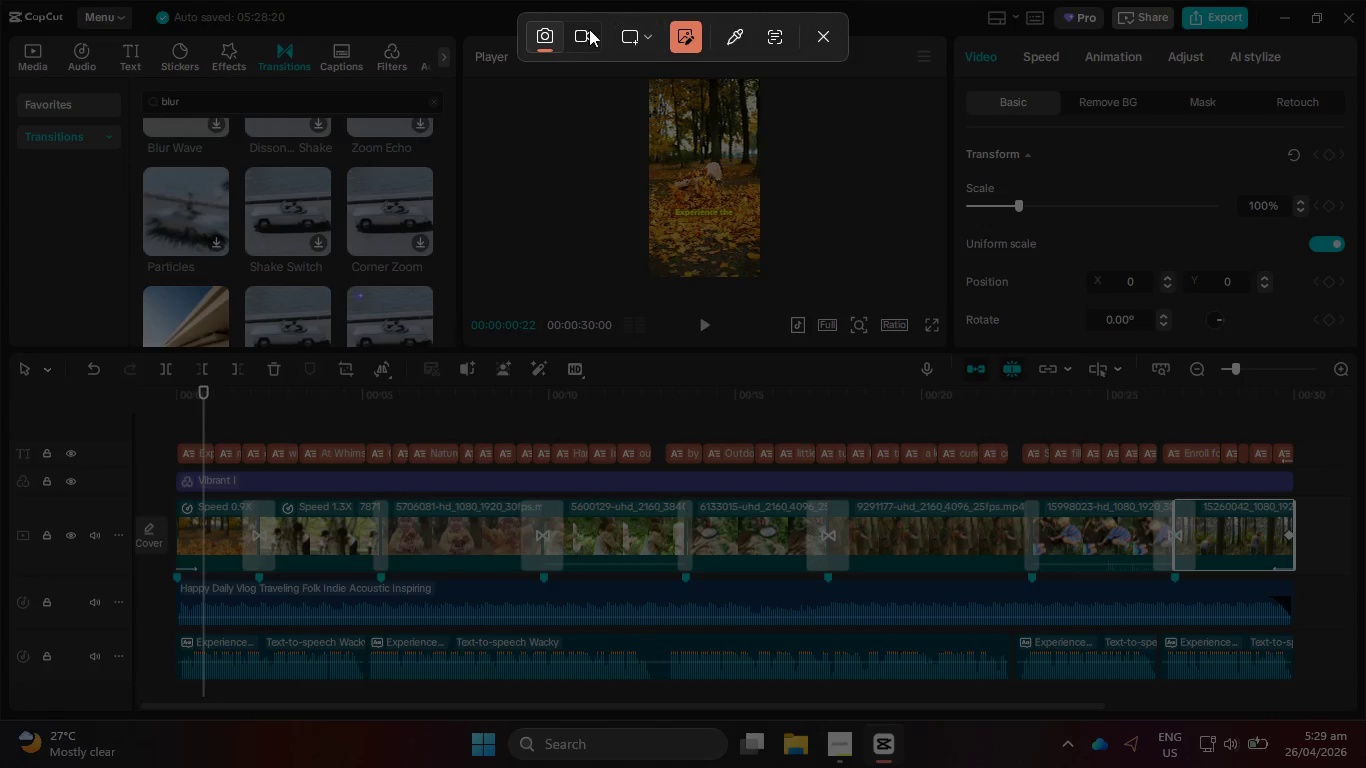 
left_click([647, 35])
 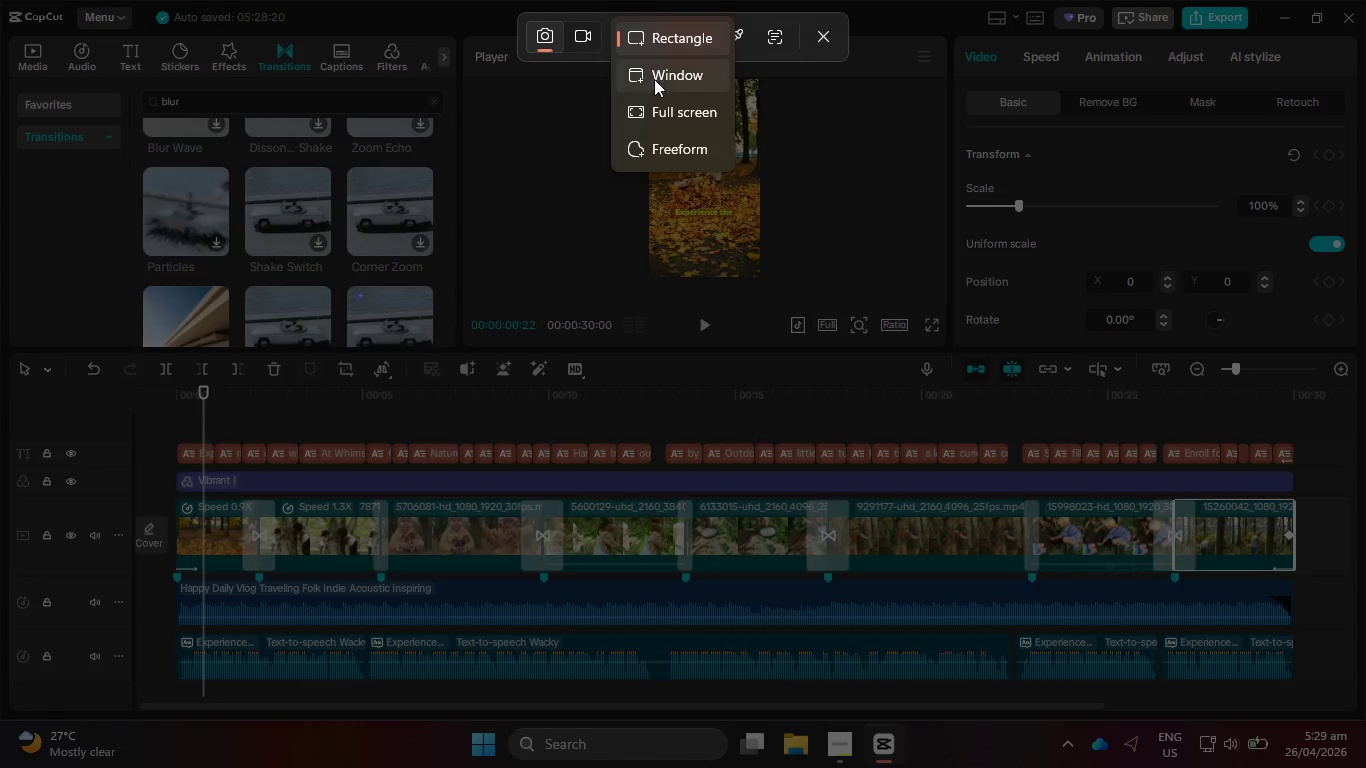 
left_click([656, 81])
 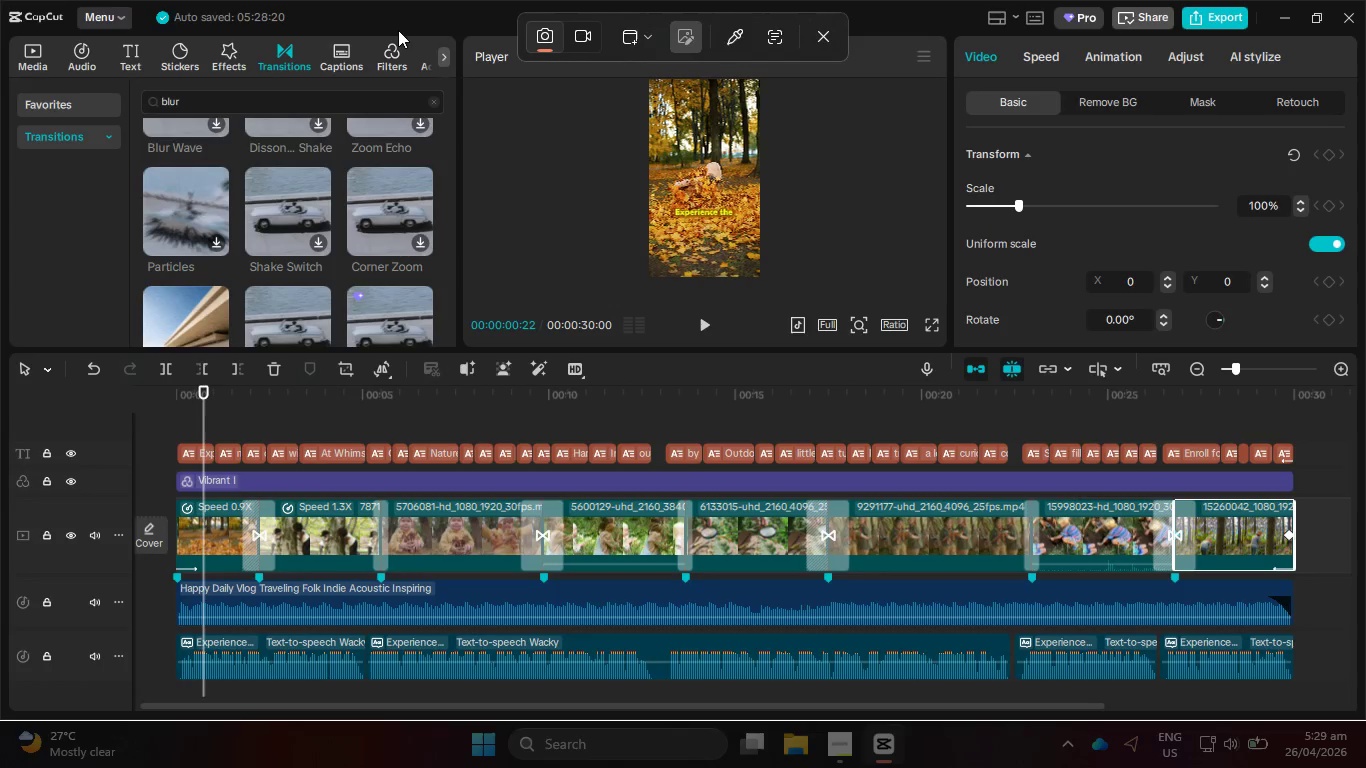 
left_click([393, 17])
 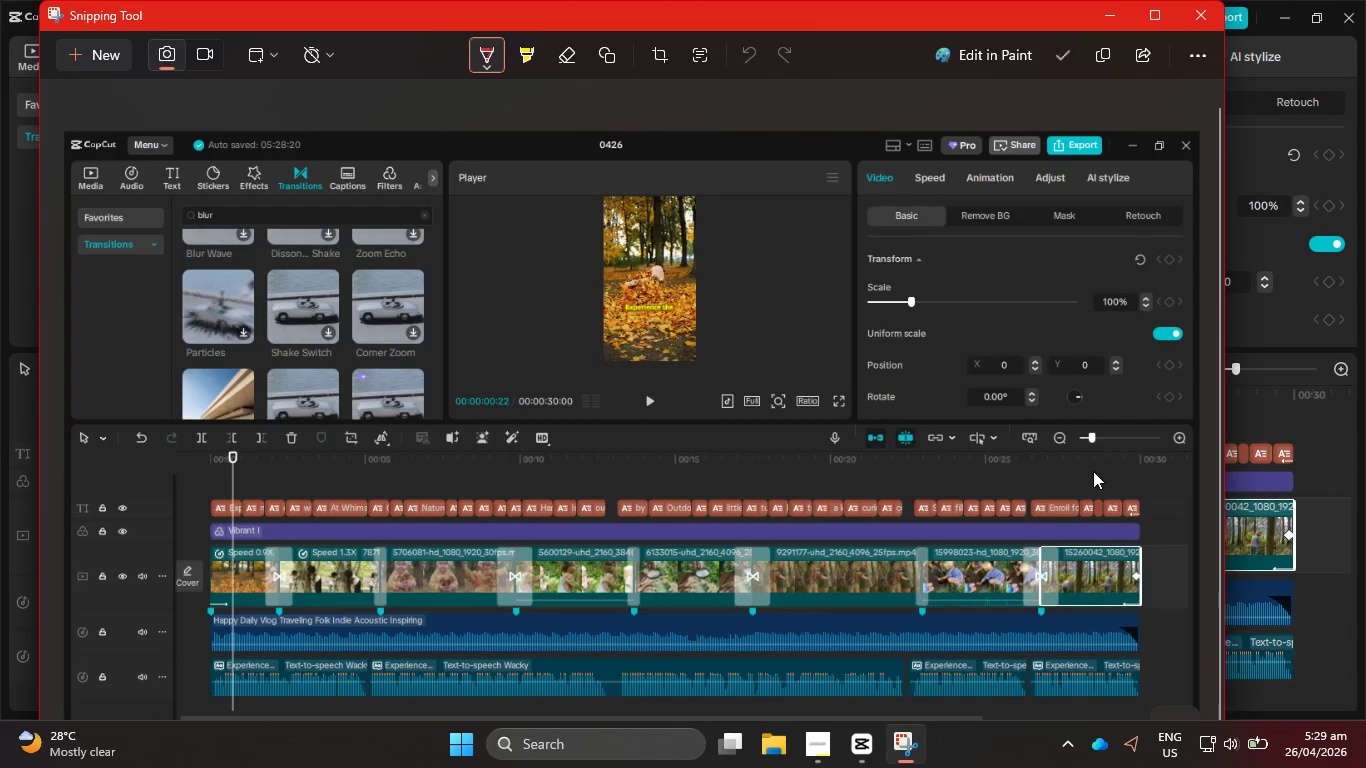 
wait(7.67)
 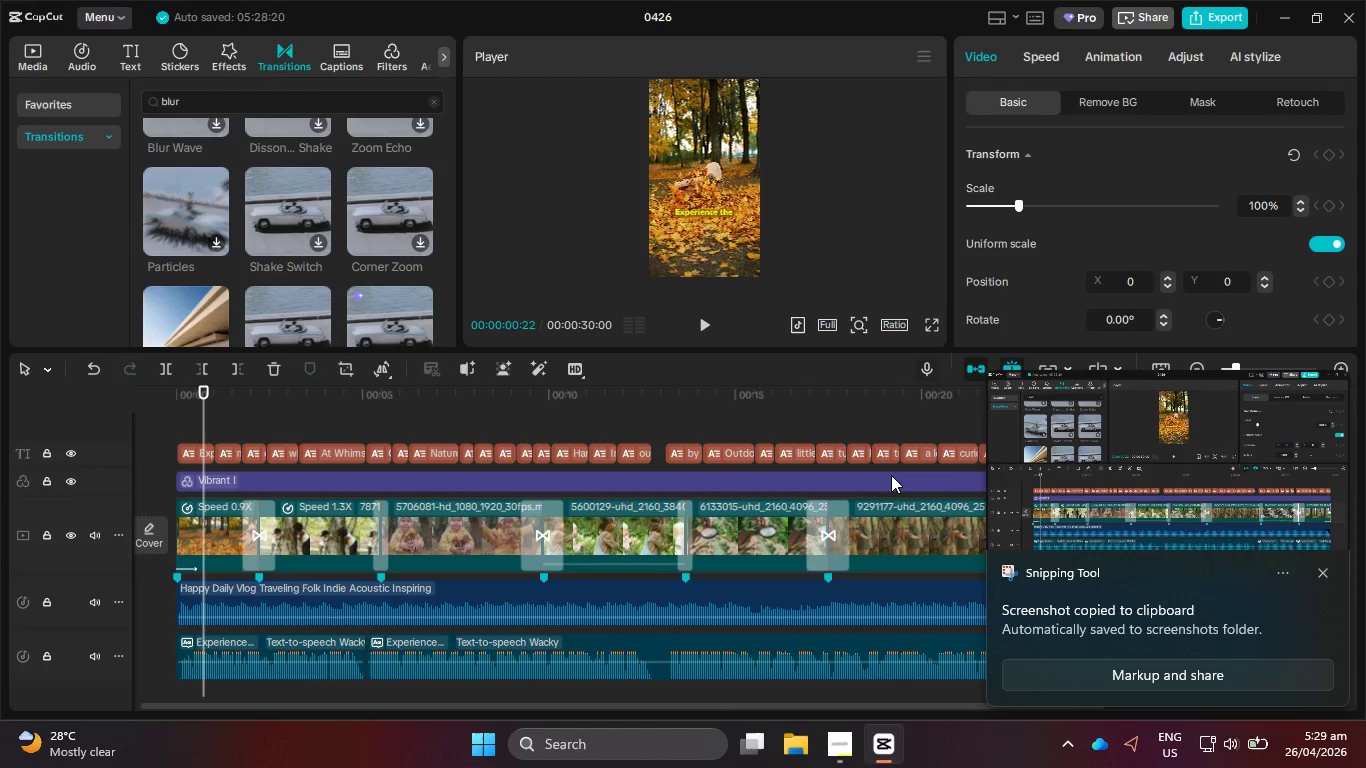 
left_click([1062, 52])
 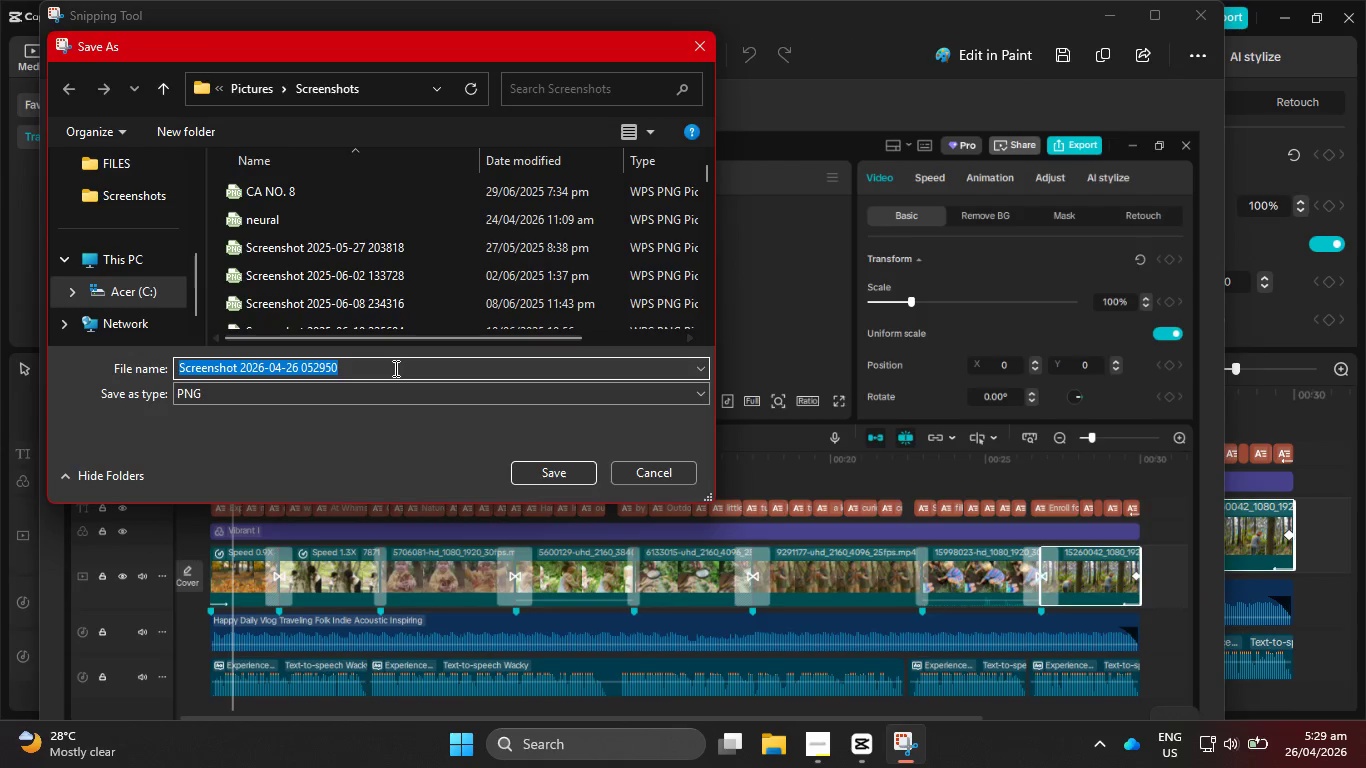 
type(Multi-track TIme)
key(Backspace)
key(Backspace)
key(Backspace)
type(imelie)
key(Backspace)
type(ne)
 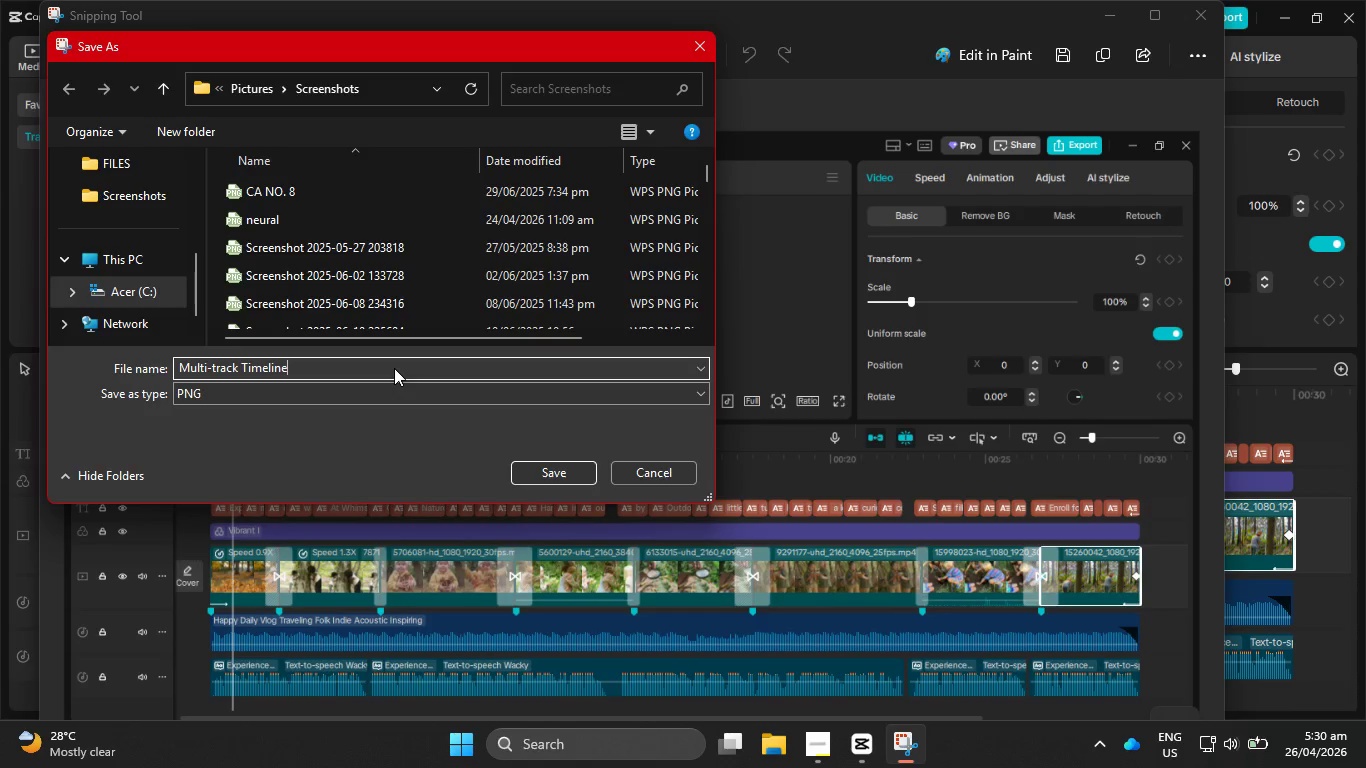 
scroll: coordinate [154, 221], scroll_direction: up, amount: 2.0
 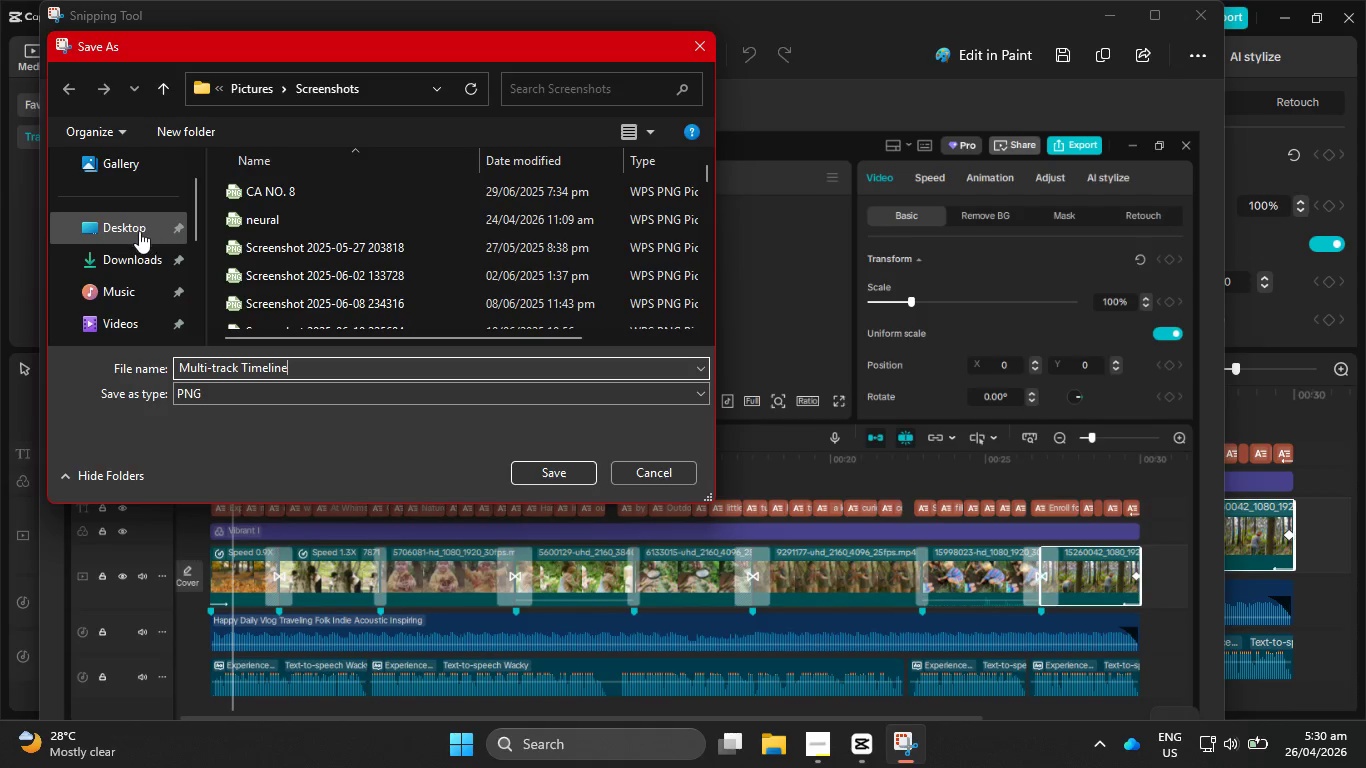 
left_click([131, 232])
 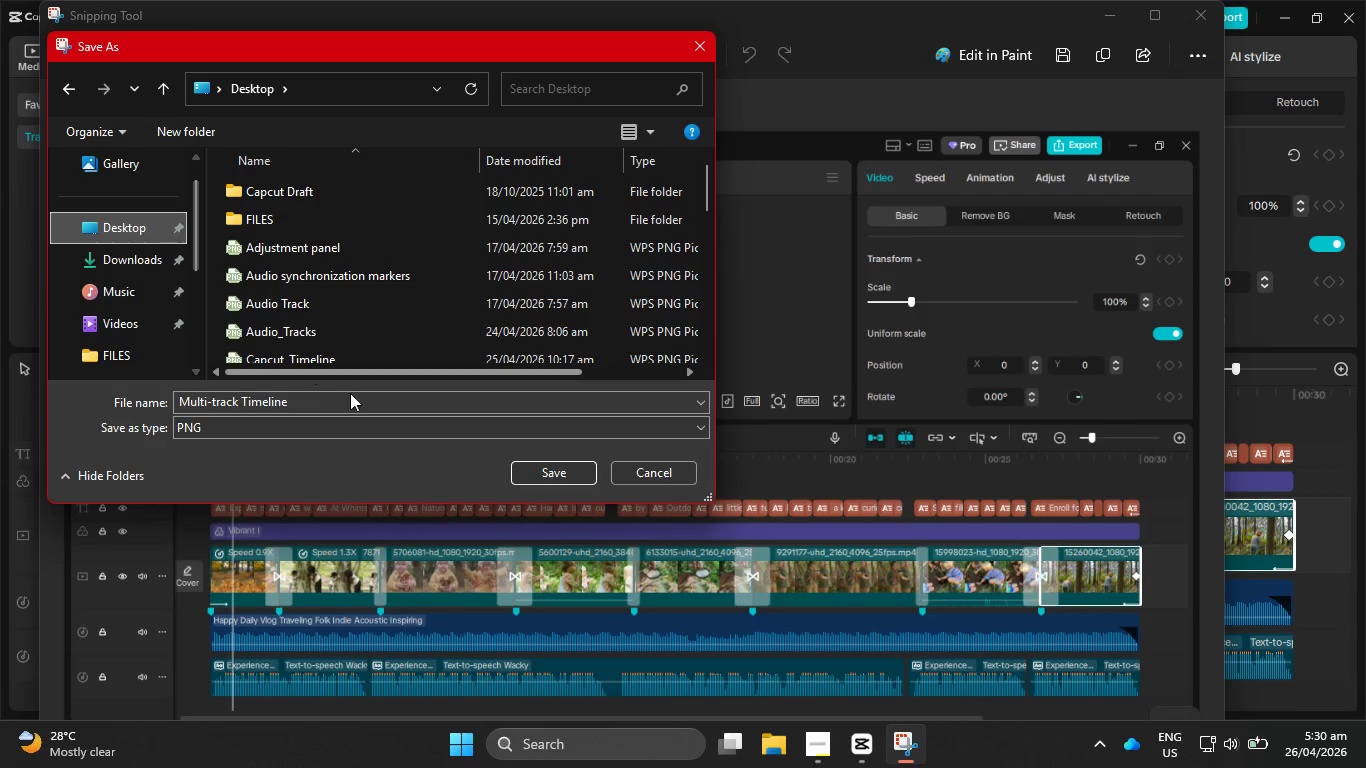 
left_click([533, 477])
 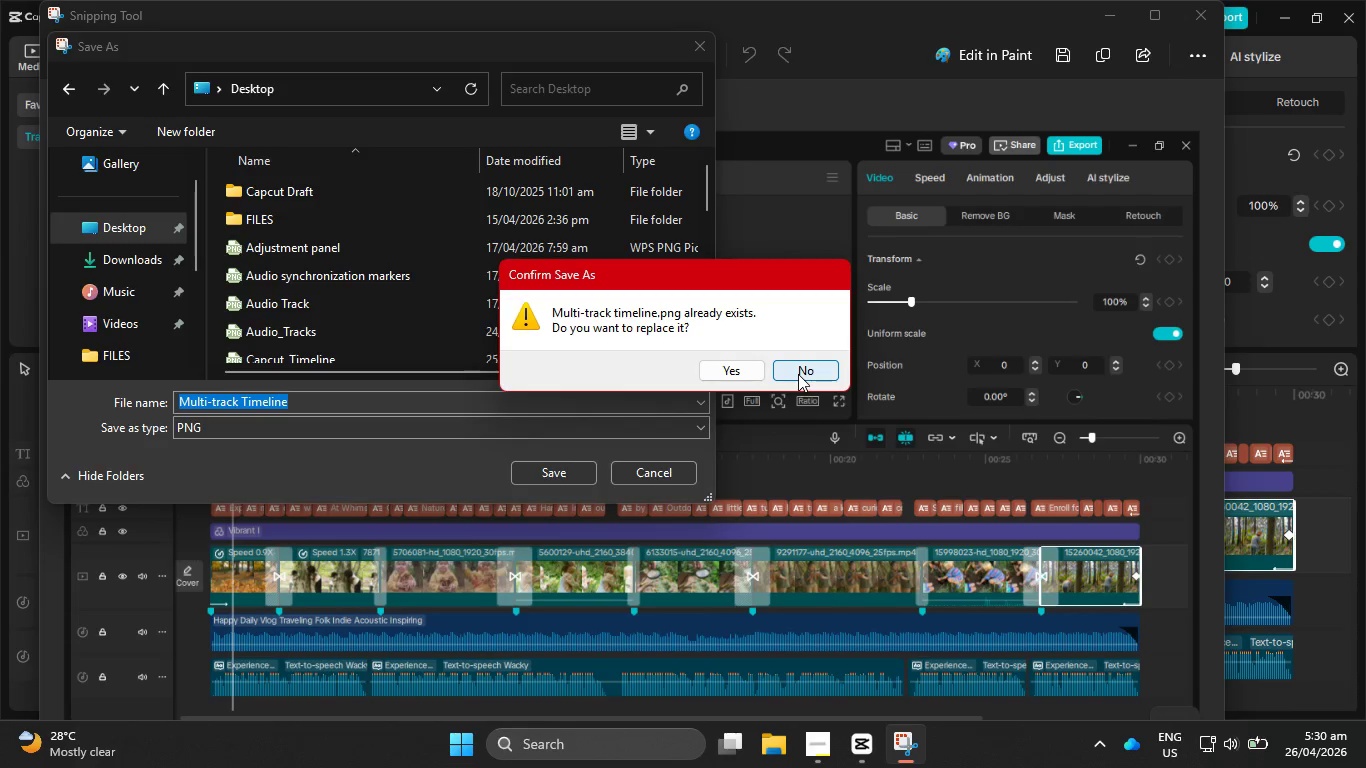 
left_click([798, 374])
 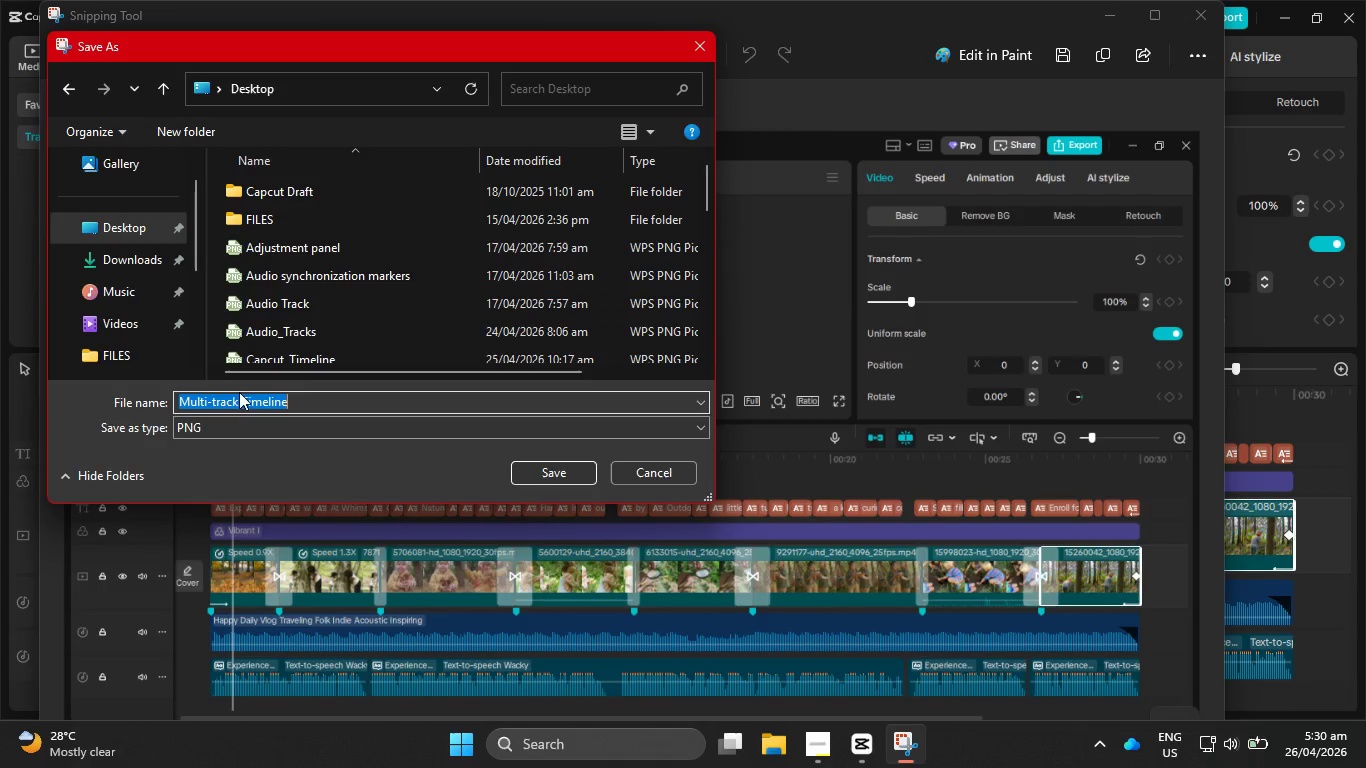 
double_click([246, 397])
 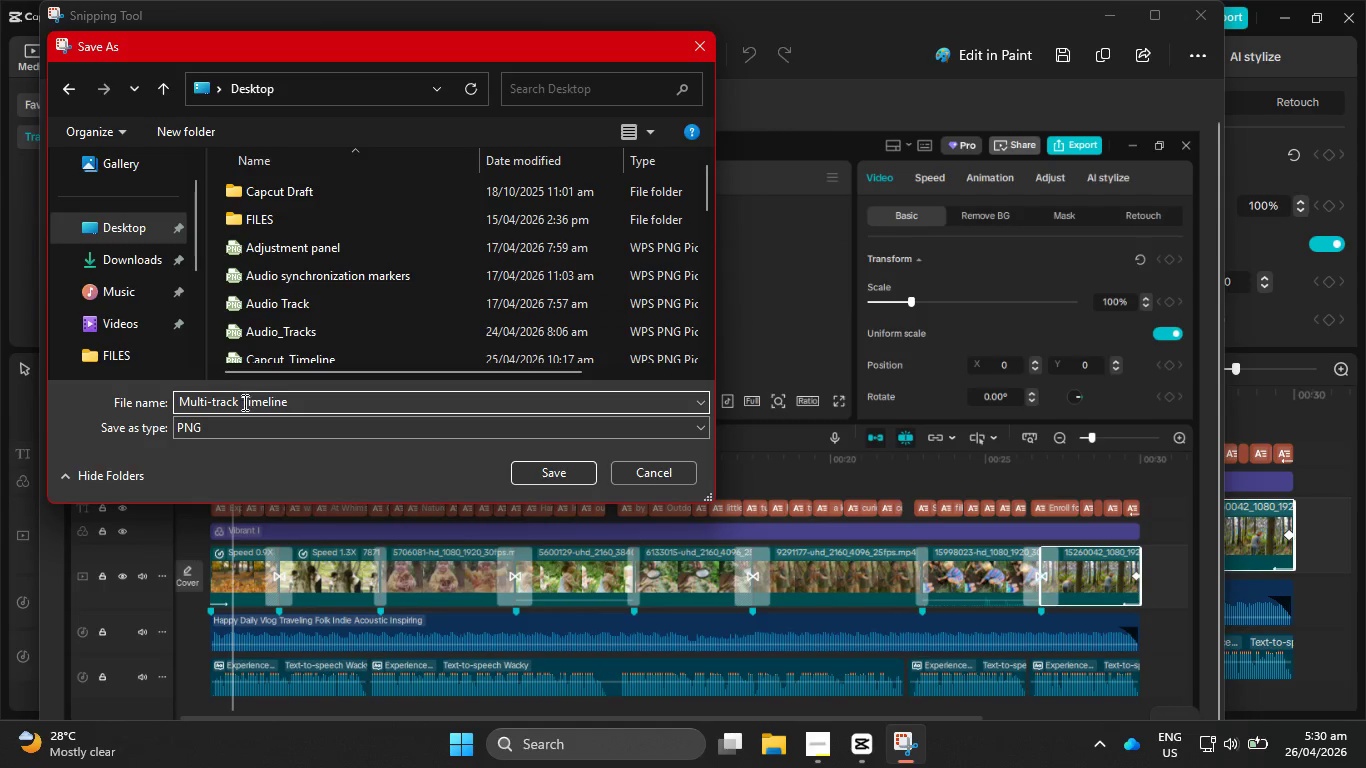 
left_click([241, 404])
 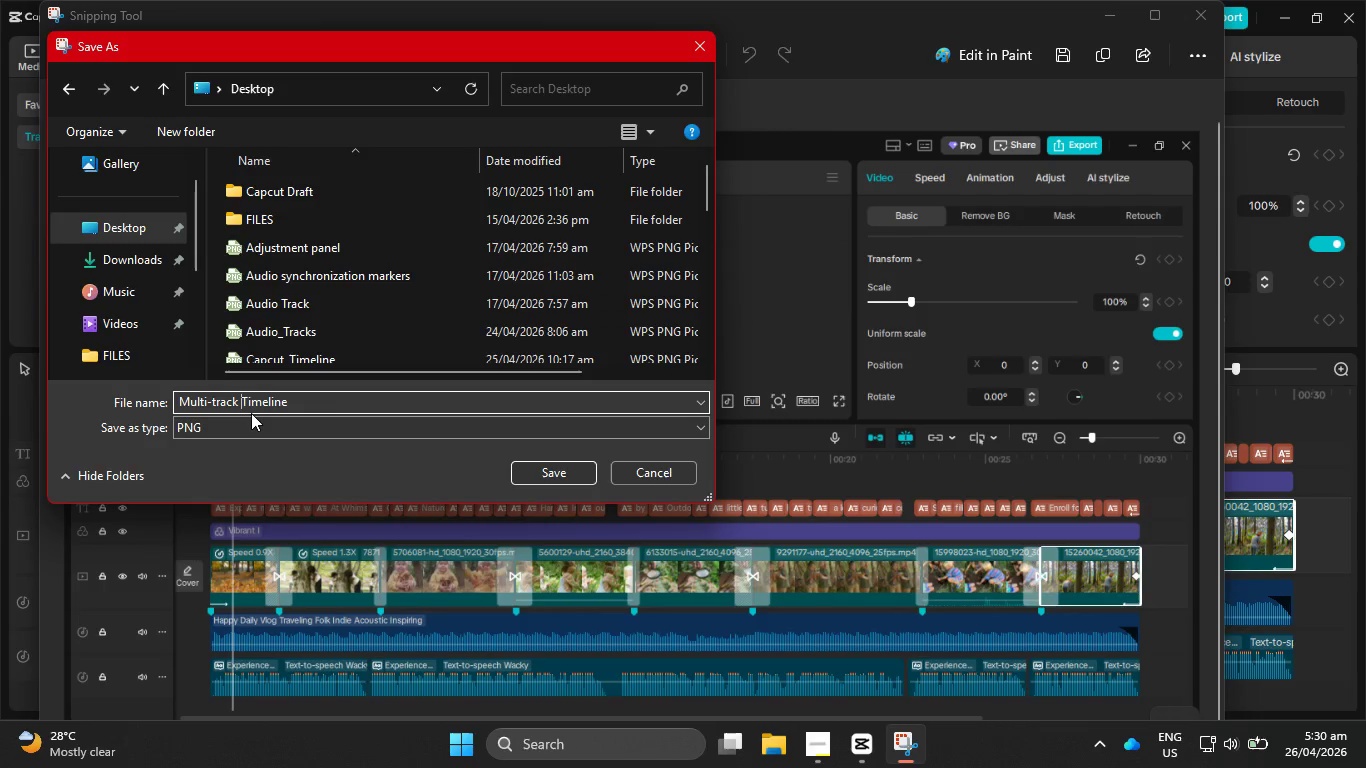 
key(Backspace)
 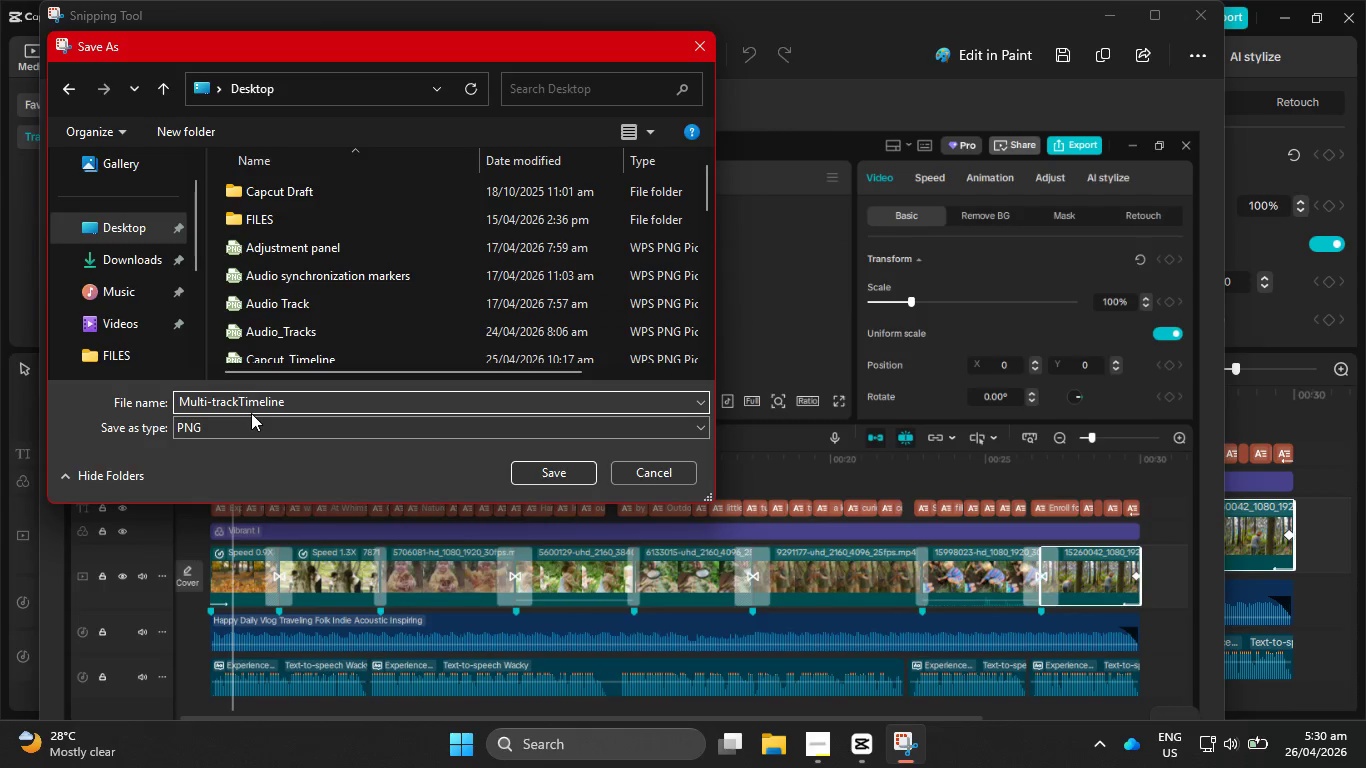 
hold_key(key=ShiftRight, duration=0.41)
 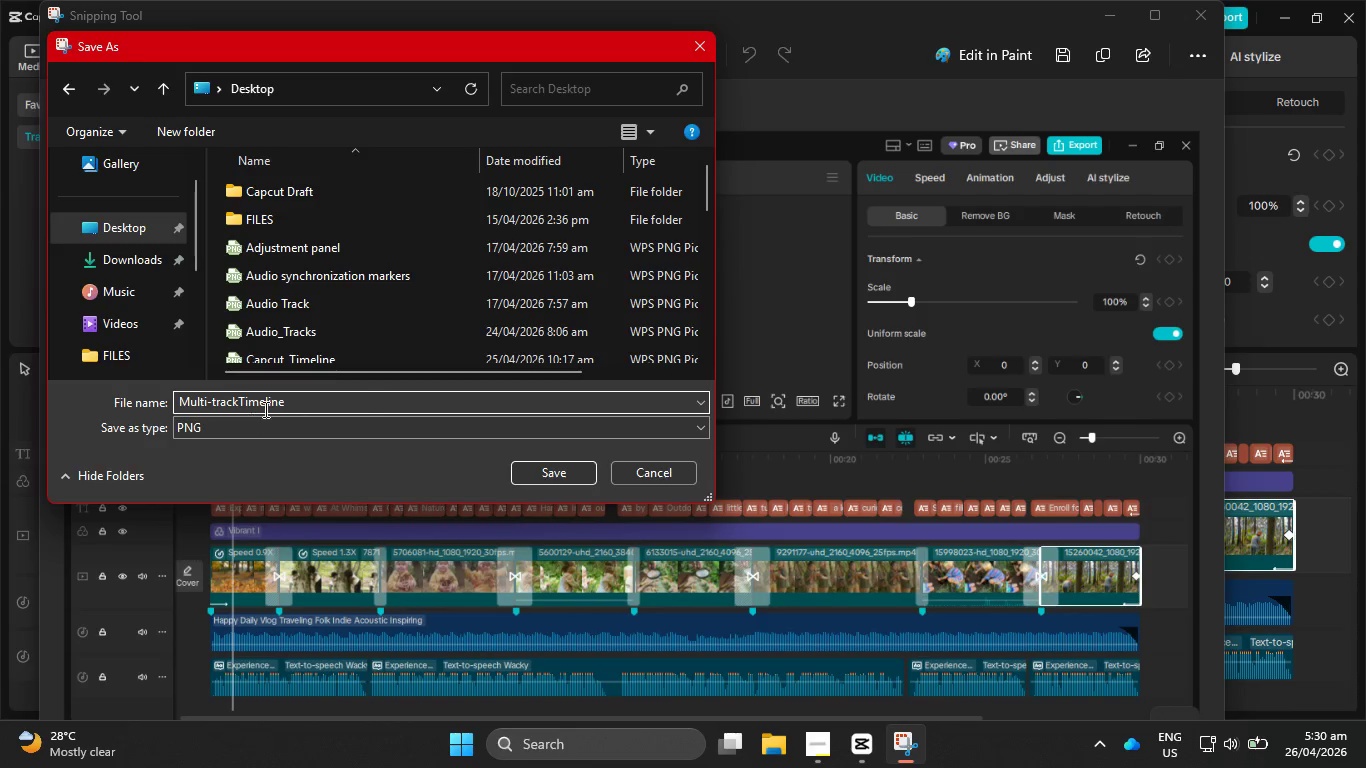 
left_click([565, 483])
 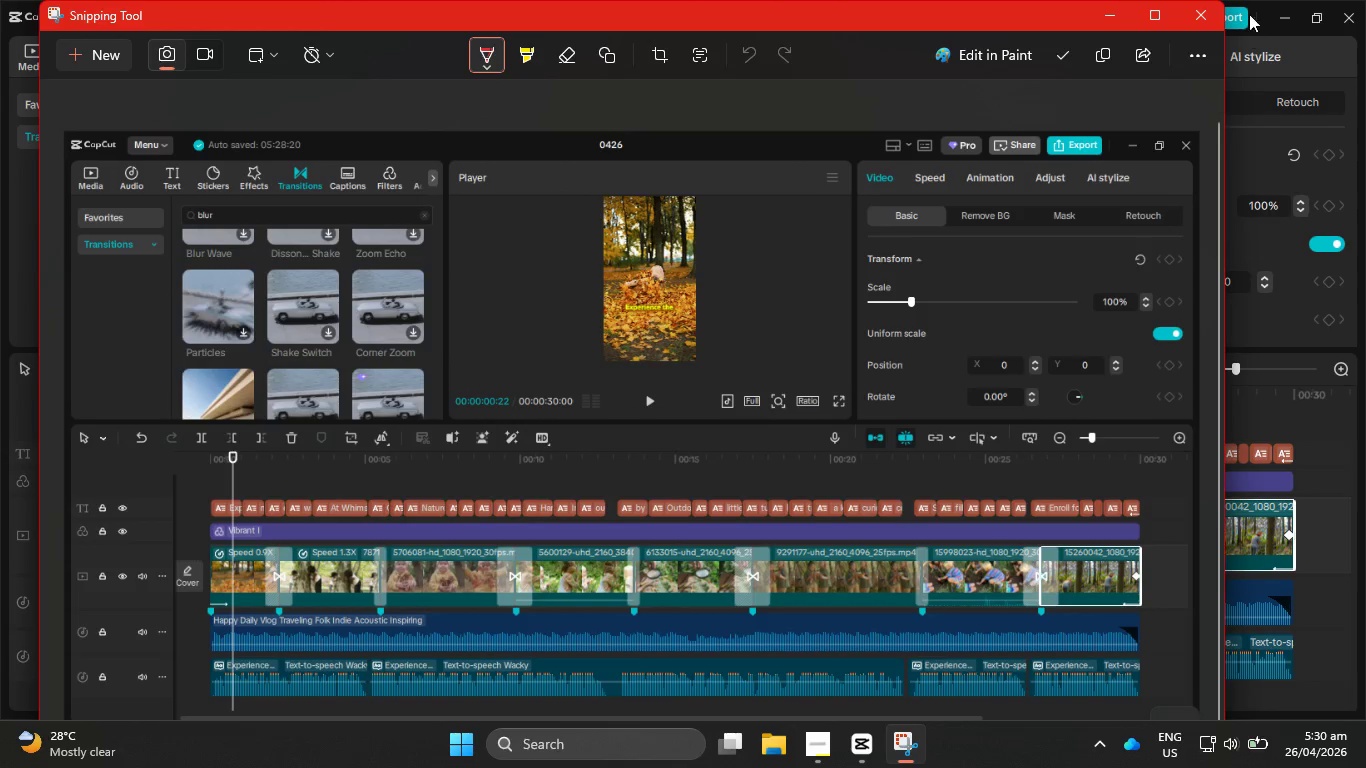 
left_click([1204, 8])